 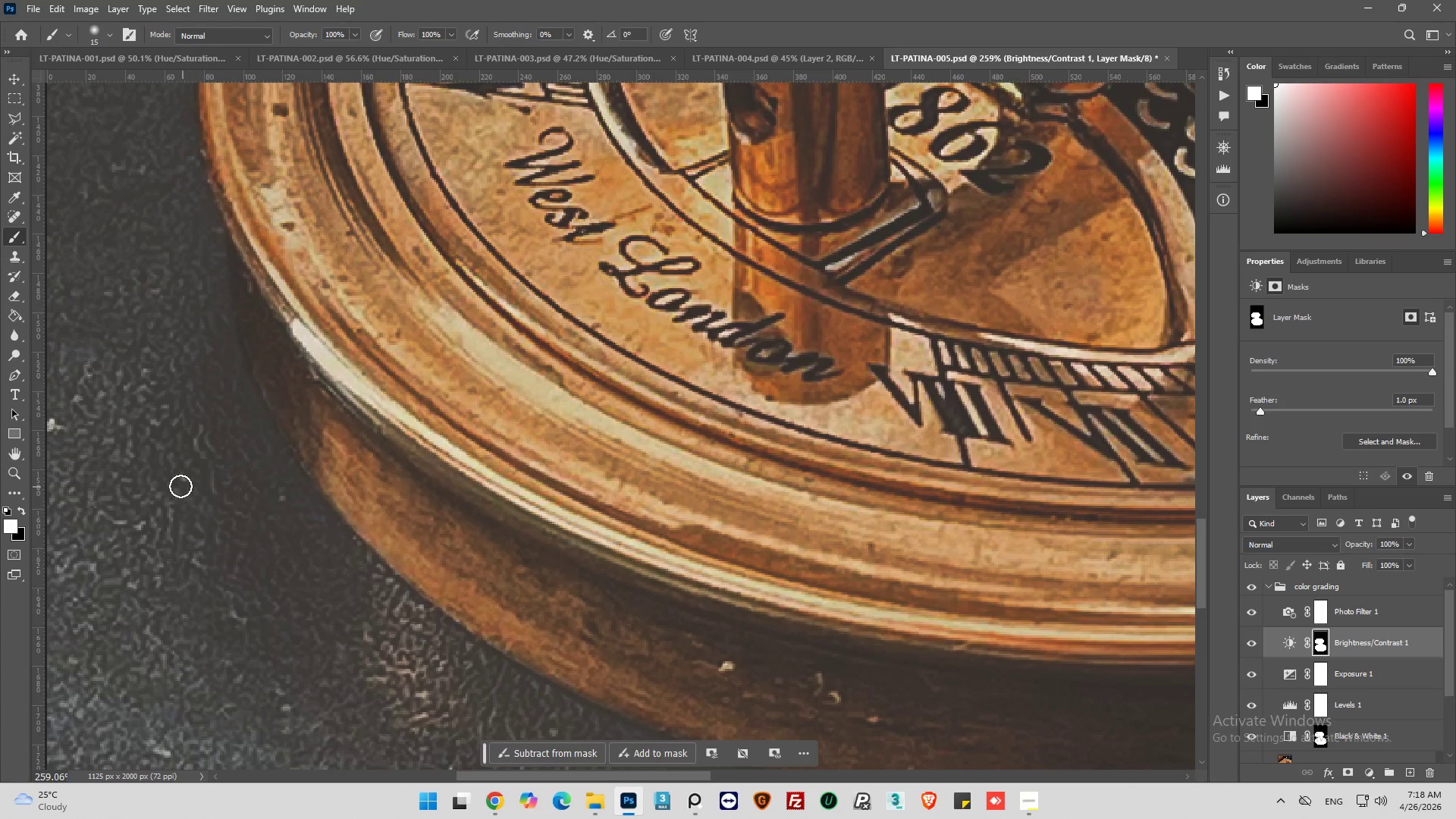 
left_click([20, 510])
 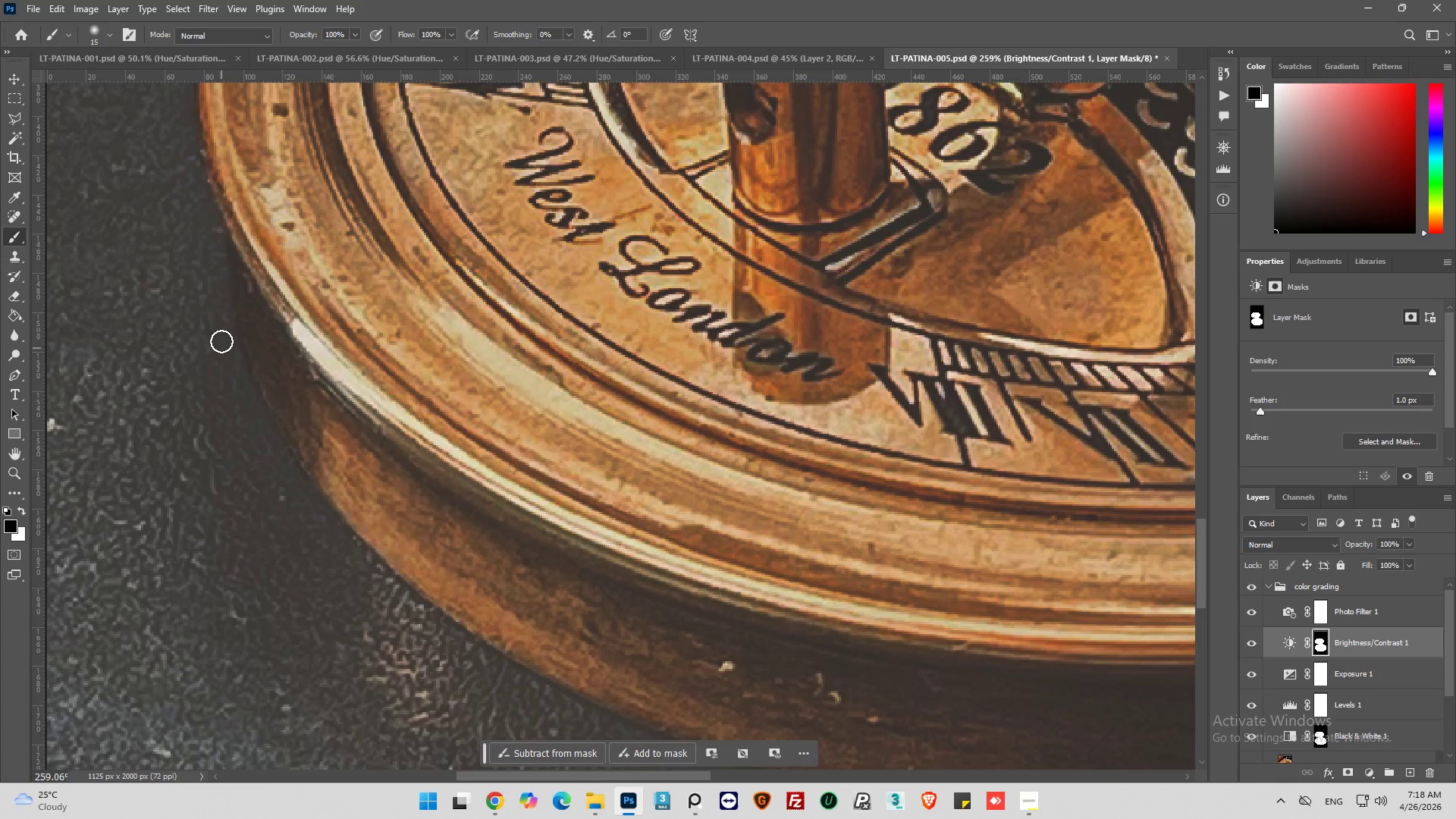 
key(Alt+AltLeft)
 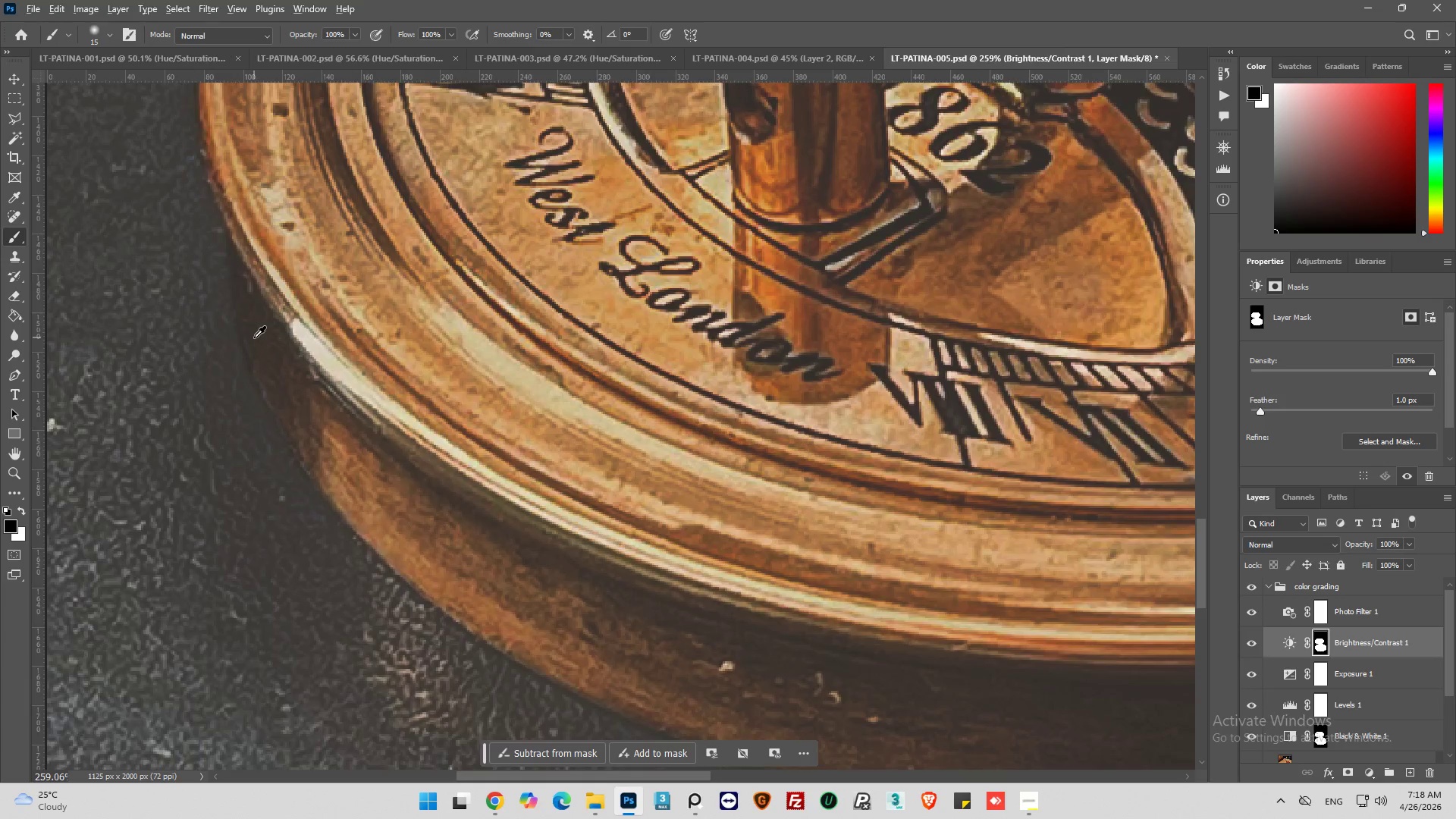 
scroll: coordinate [254, 337], scroll_direction: up, amount: 2.0
 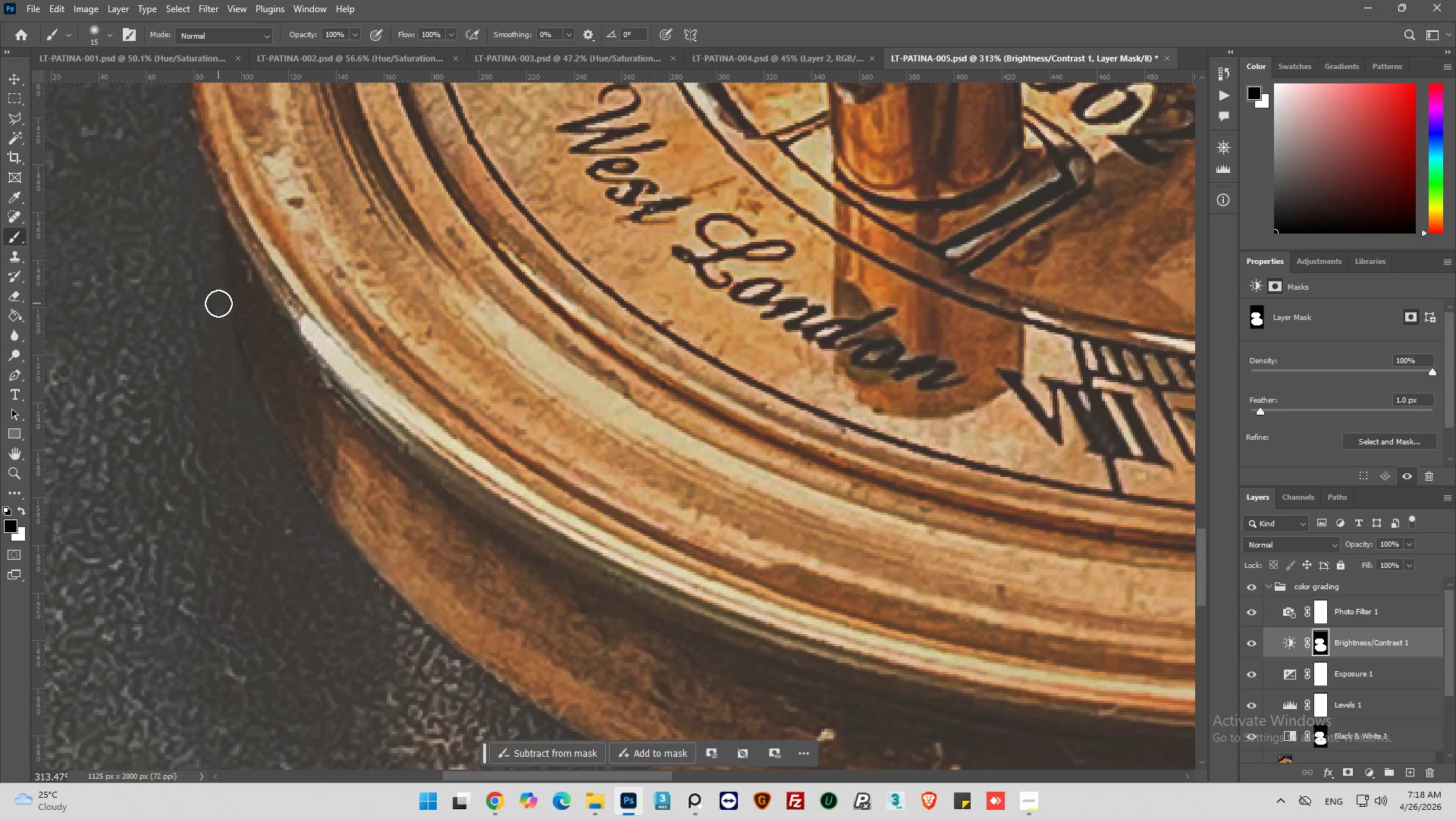 
left_click_drag(start_coordinate=[219, 303], to_coordinate=[378, 588])
 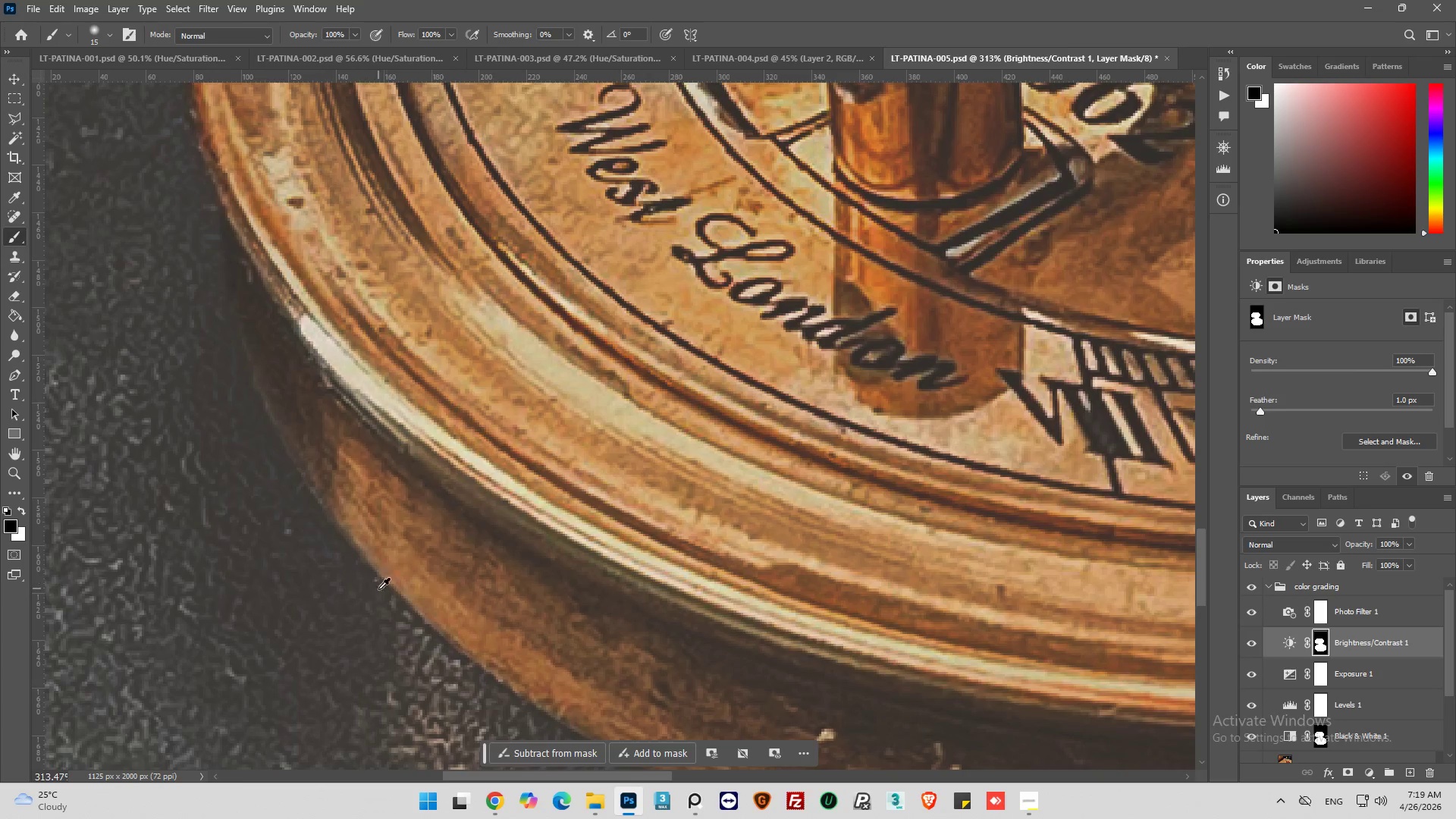 
hold_key(key=AltLeft, duration=0.88)
scroll: coordinate [202, 427], scroll_direction: down, amount: 13.0
 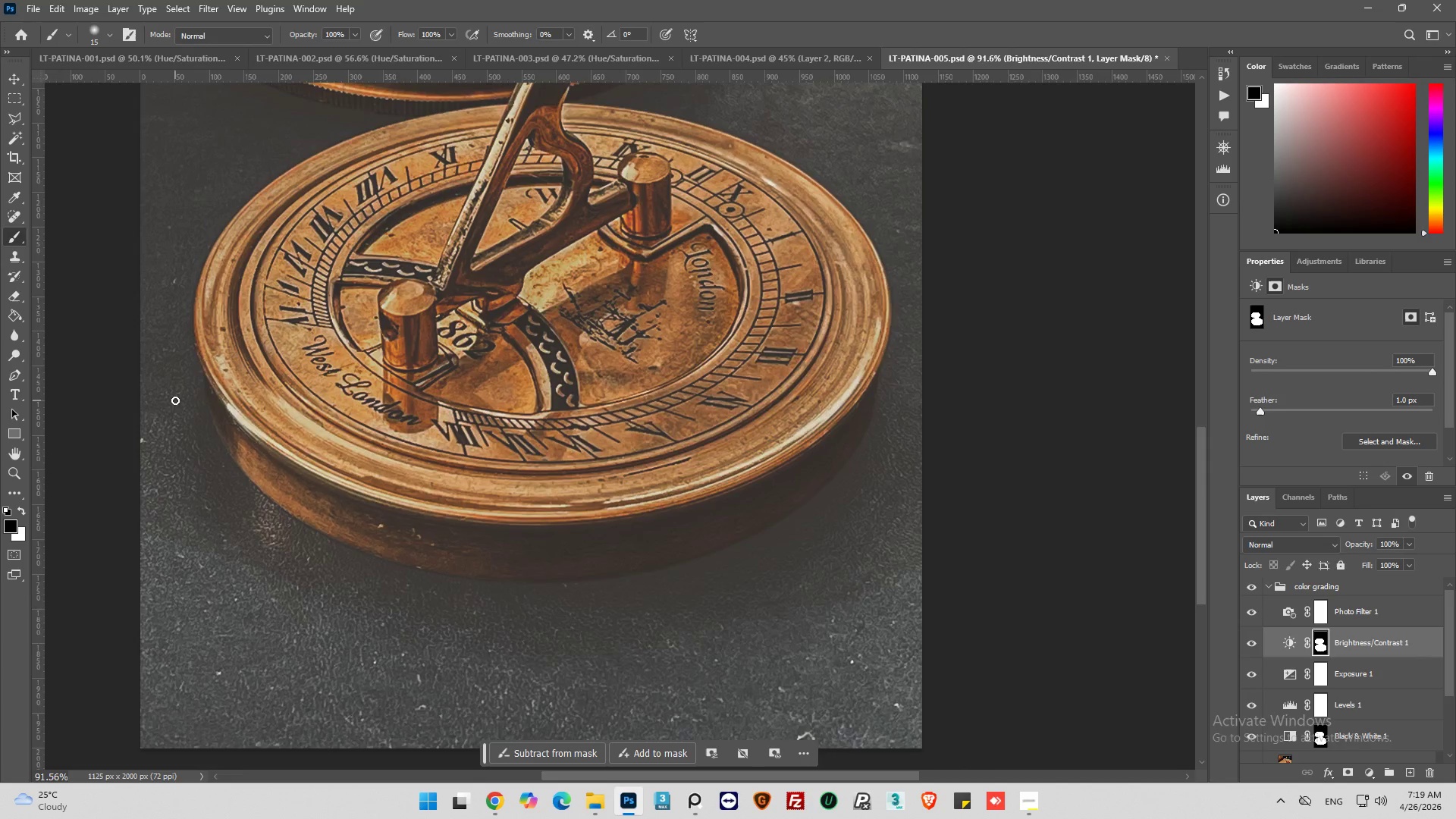 
key(Alt+AltLeft)
 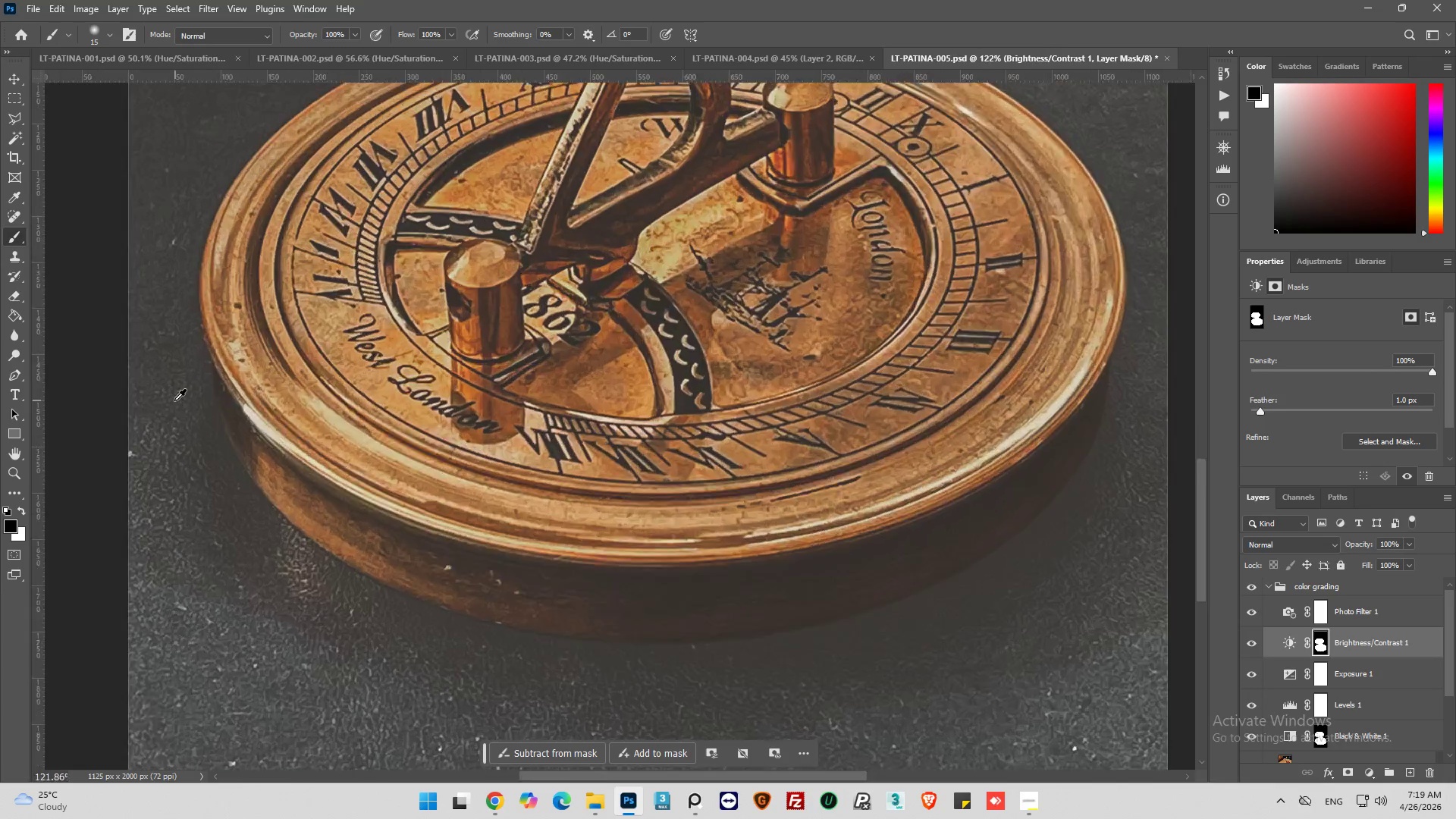 
scroll: coordinate [174, 400], scroll_direction: up, amount: 5.0
 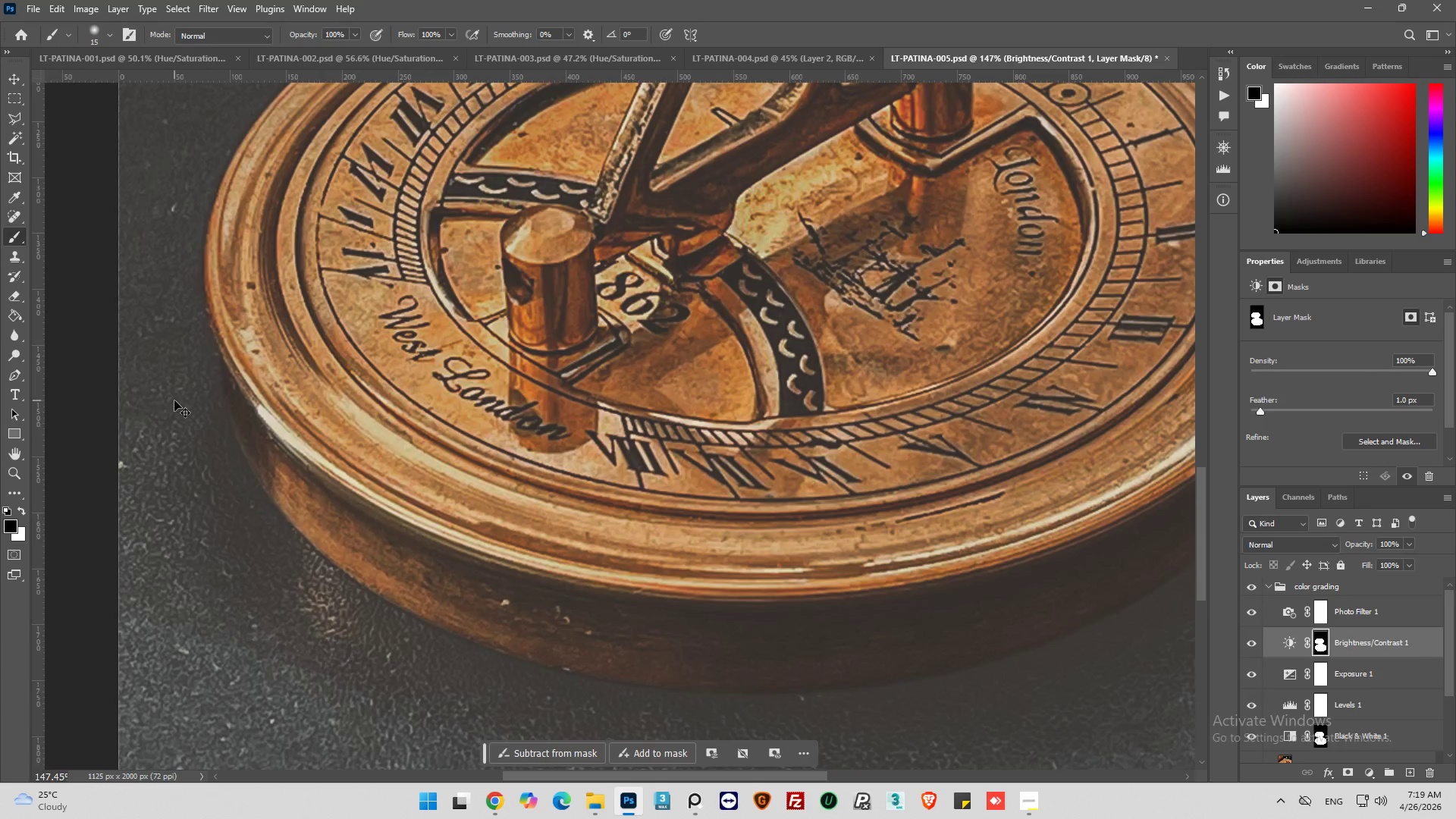 
key(Control+Z)
 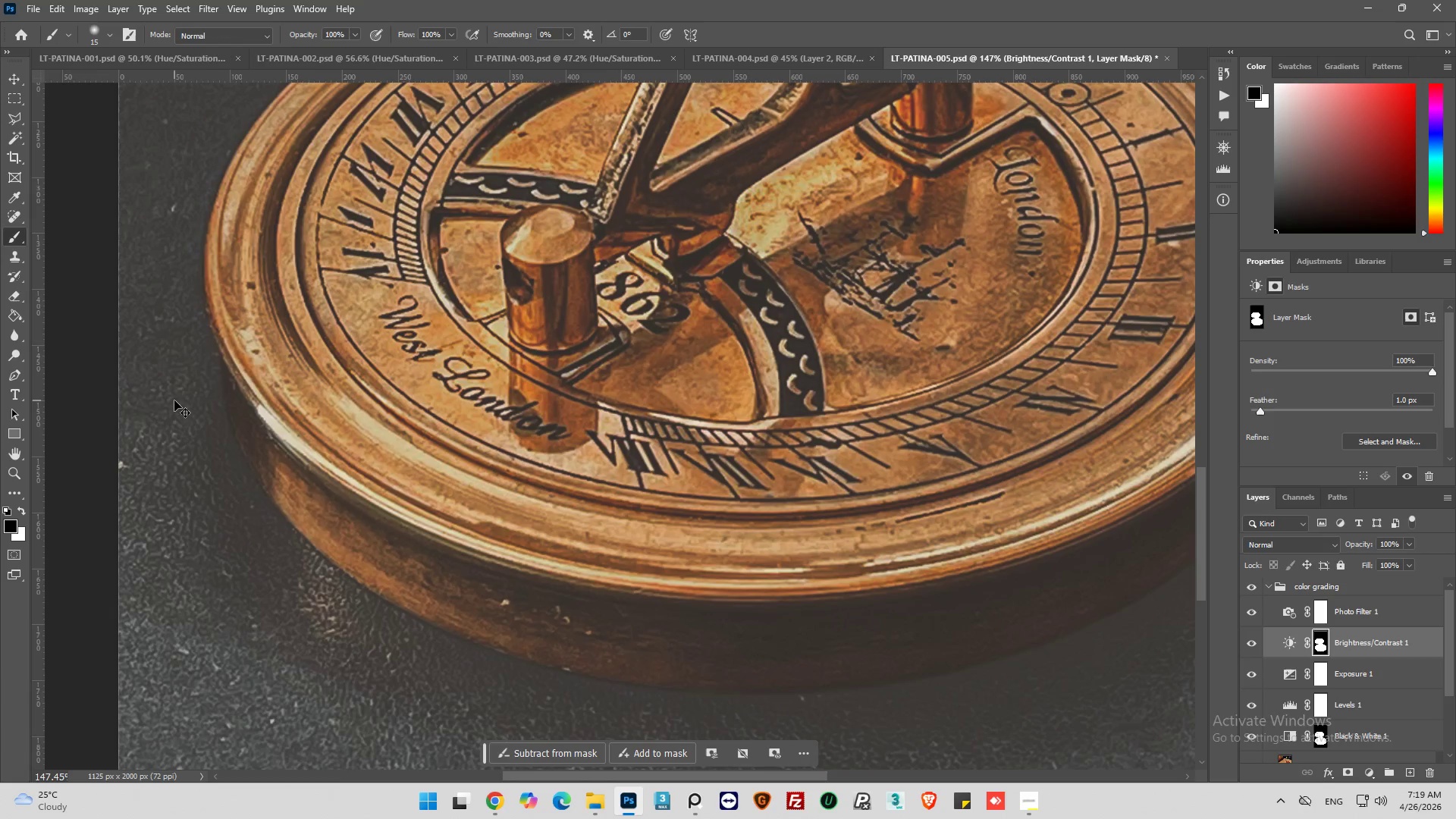 
key(Control+ControlLeft)
 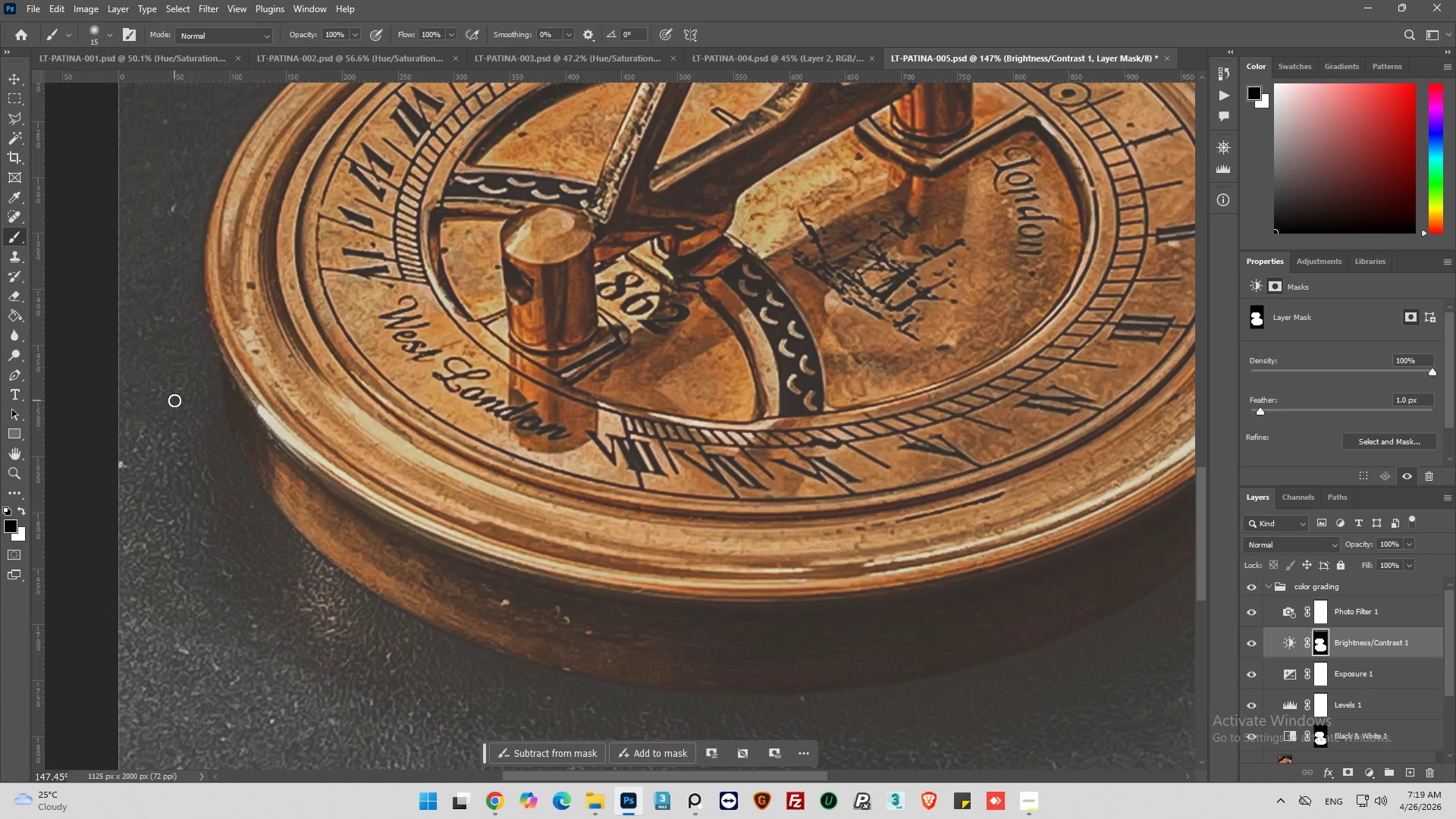 
key(Control+ControlLeft)
 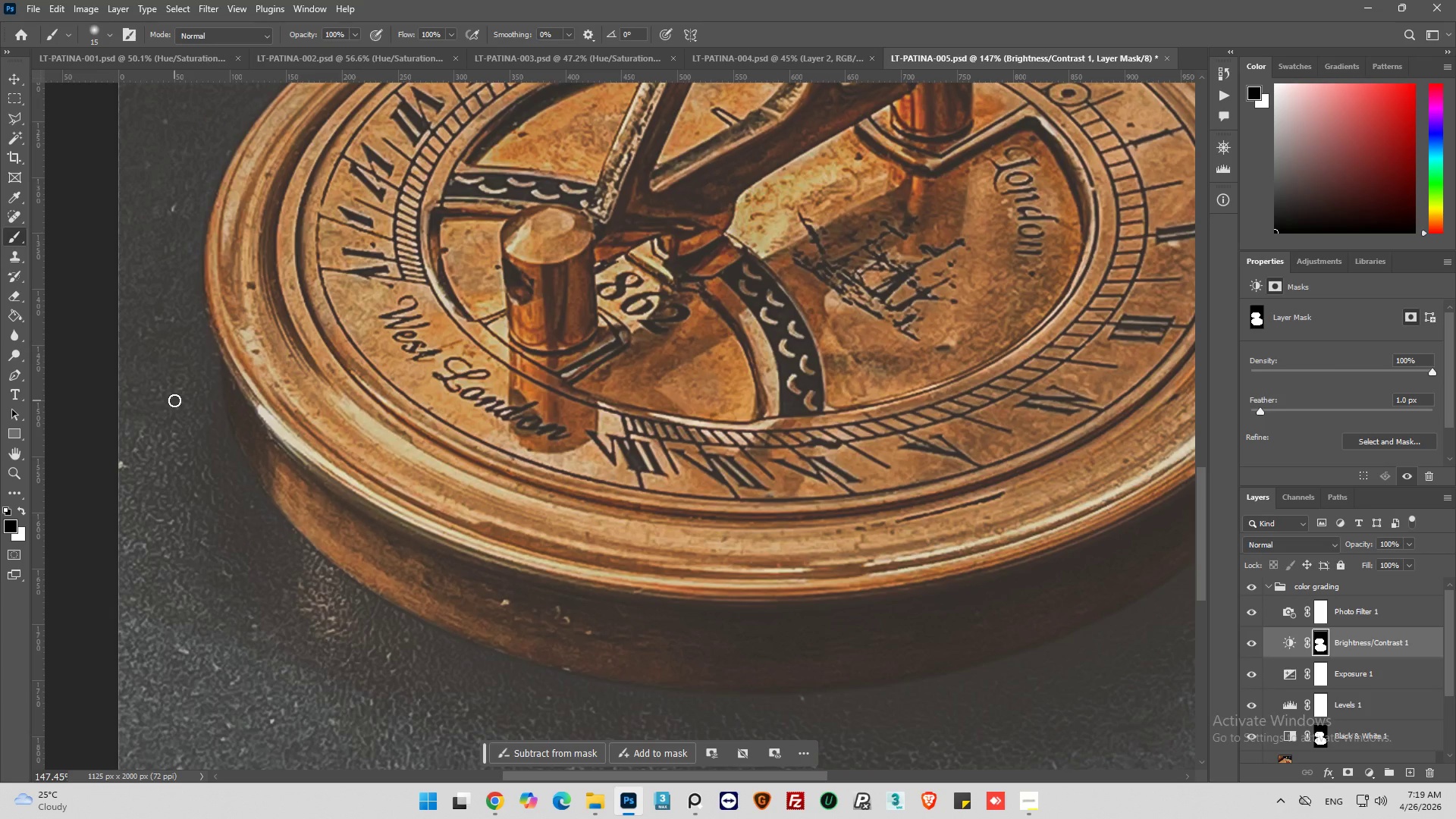 
hold_key(key=AltLeft, duration=0.92)
scroll: coordinate [176, 472], scroll_direction: up, amount: 11.0
 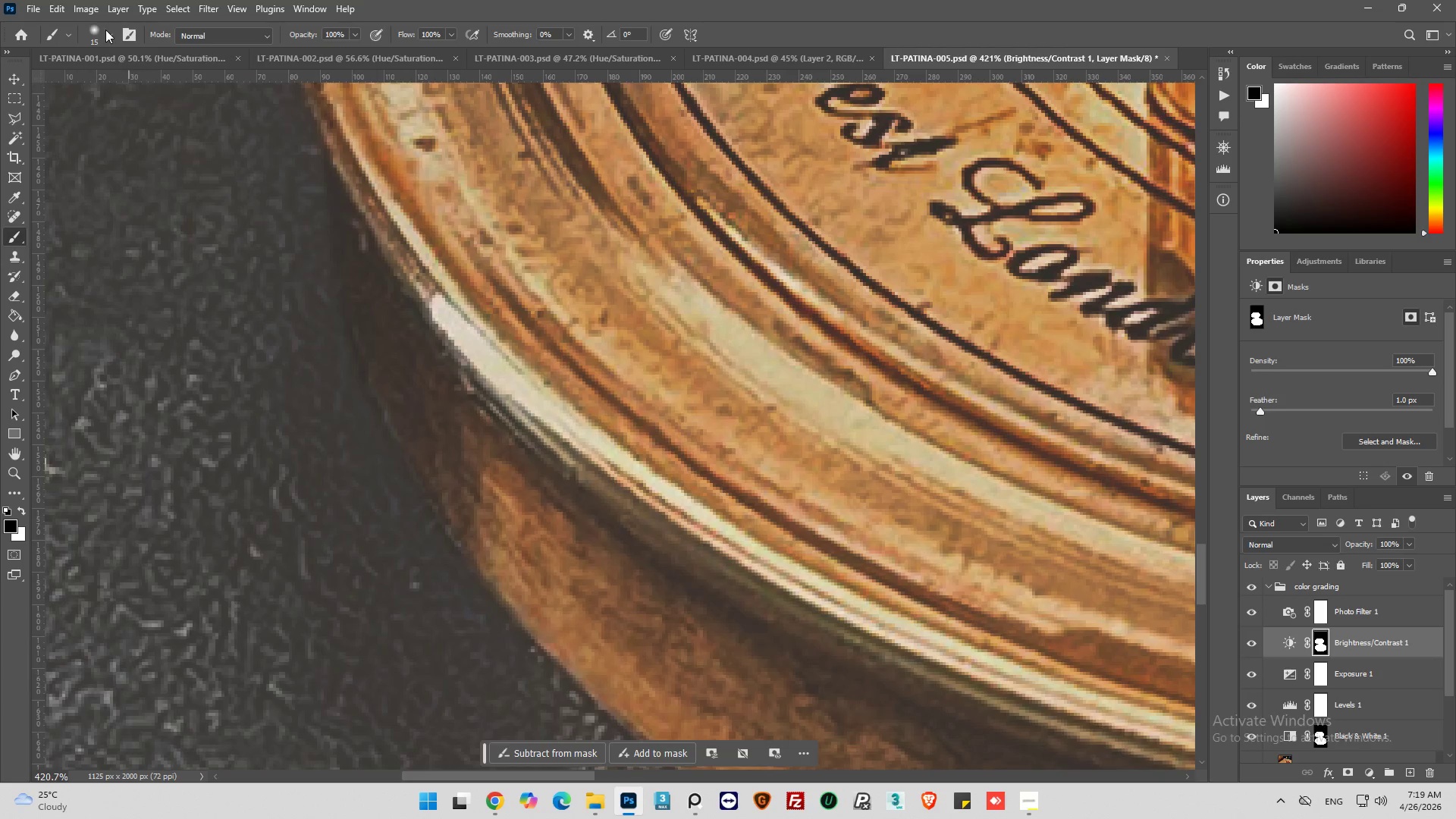 
left_click([108, 32])
 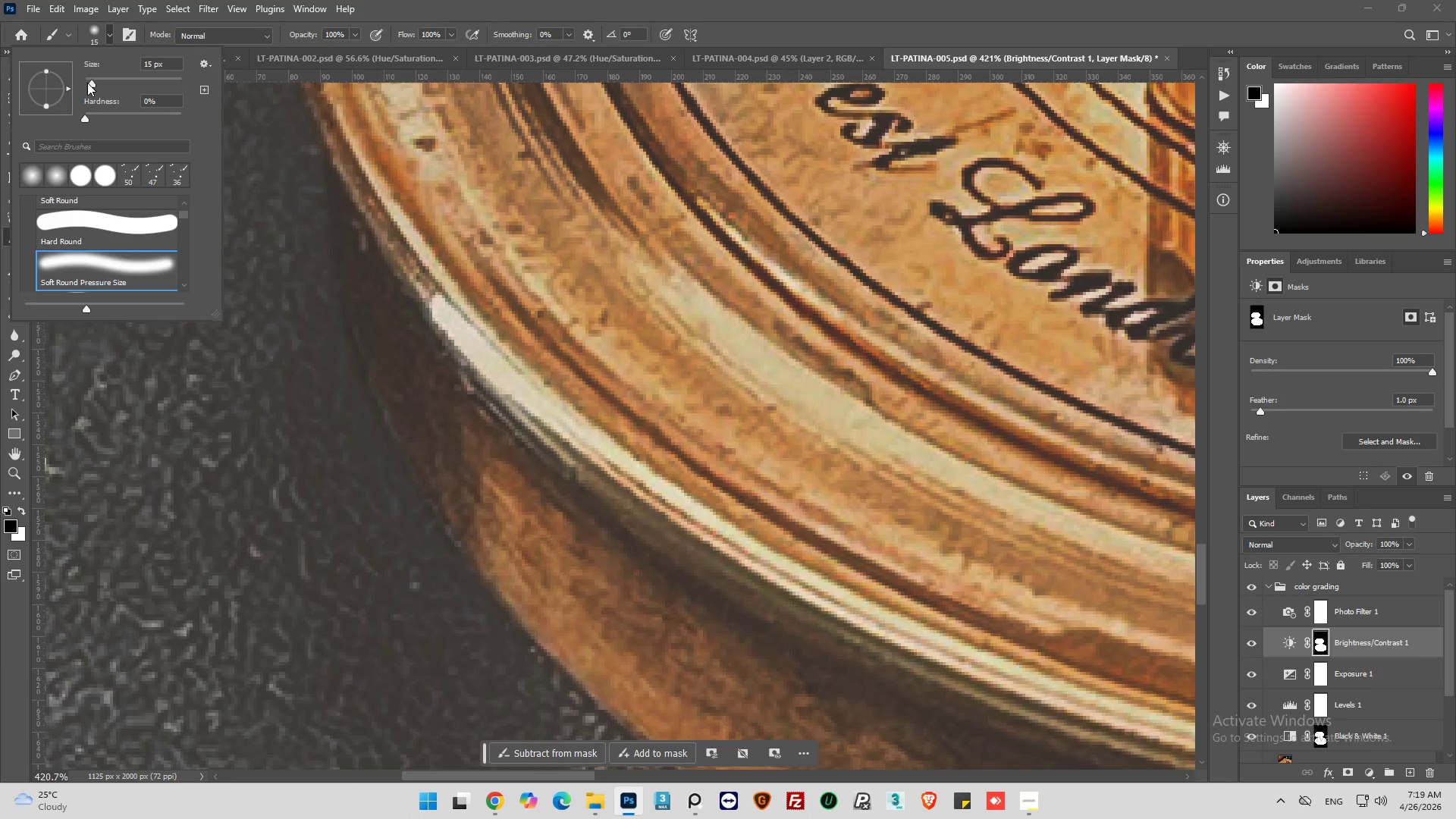 
left_click([89, 80])
 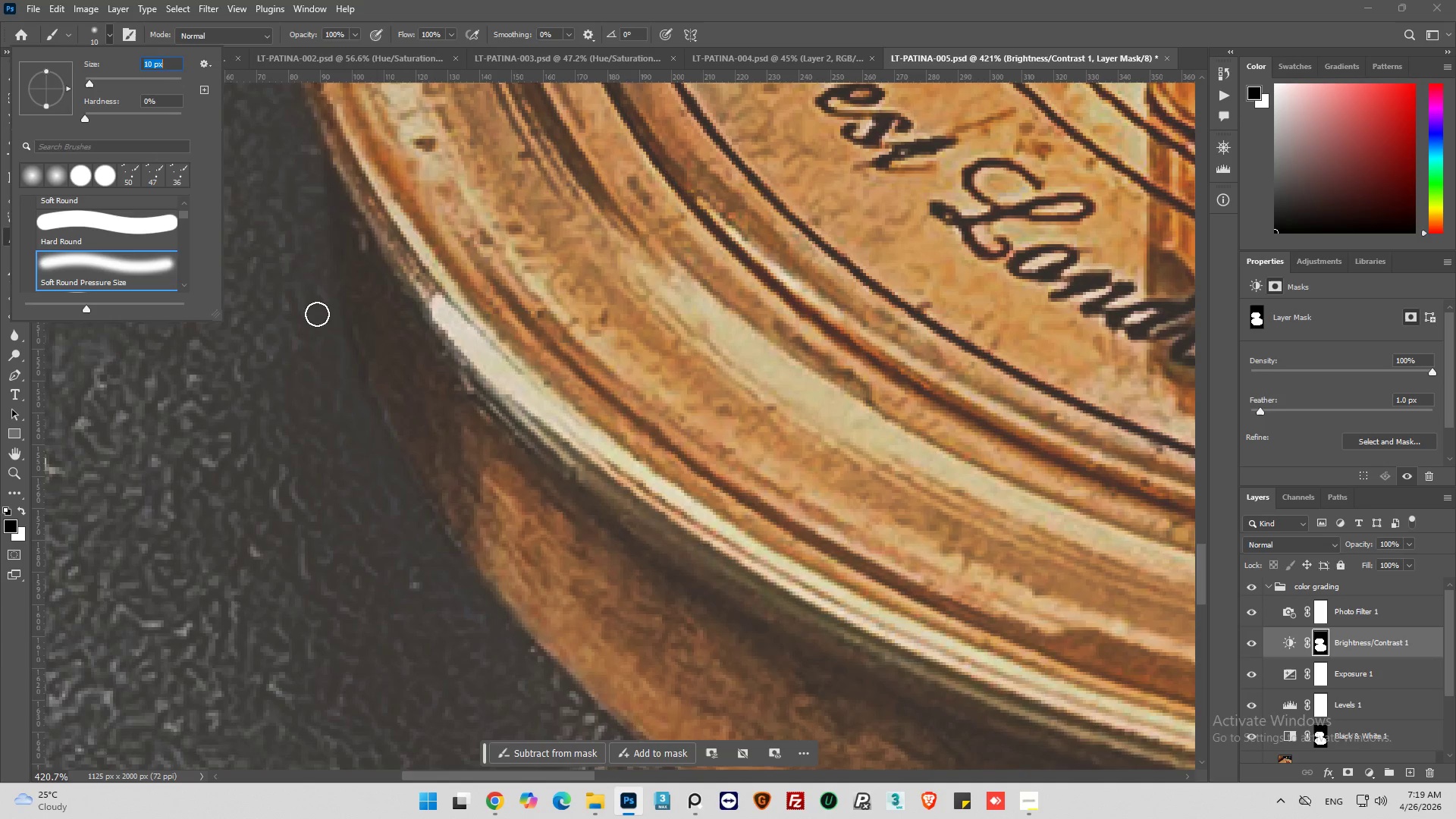 
left_click_drag(start_coordinate=[328, 309], to_coordinate=[338, 347])
 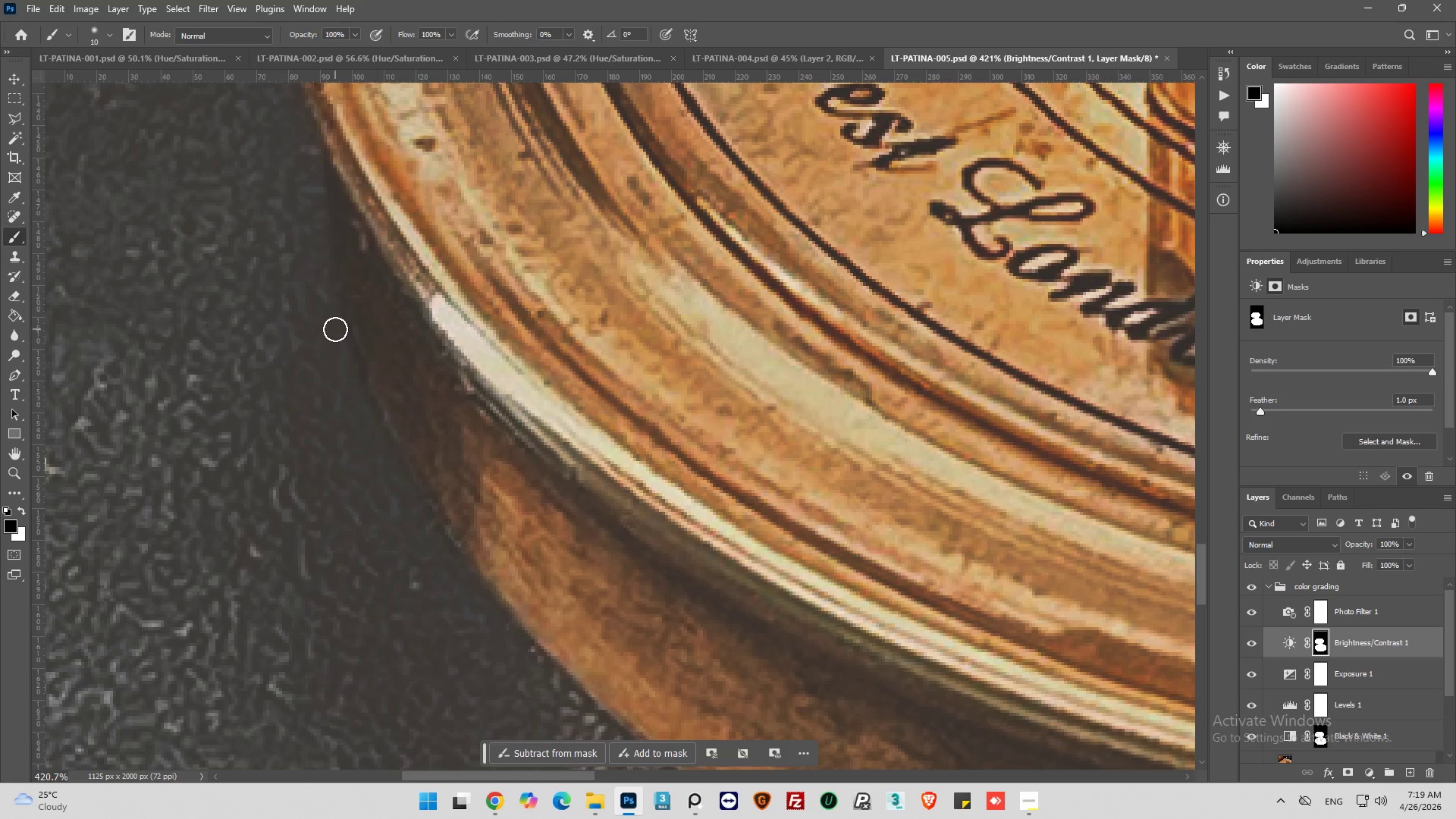 
left_click_drag(start_coordinate=[336, 329], to_coordinate=[350, 376])
 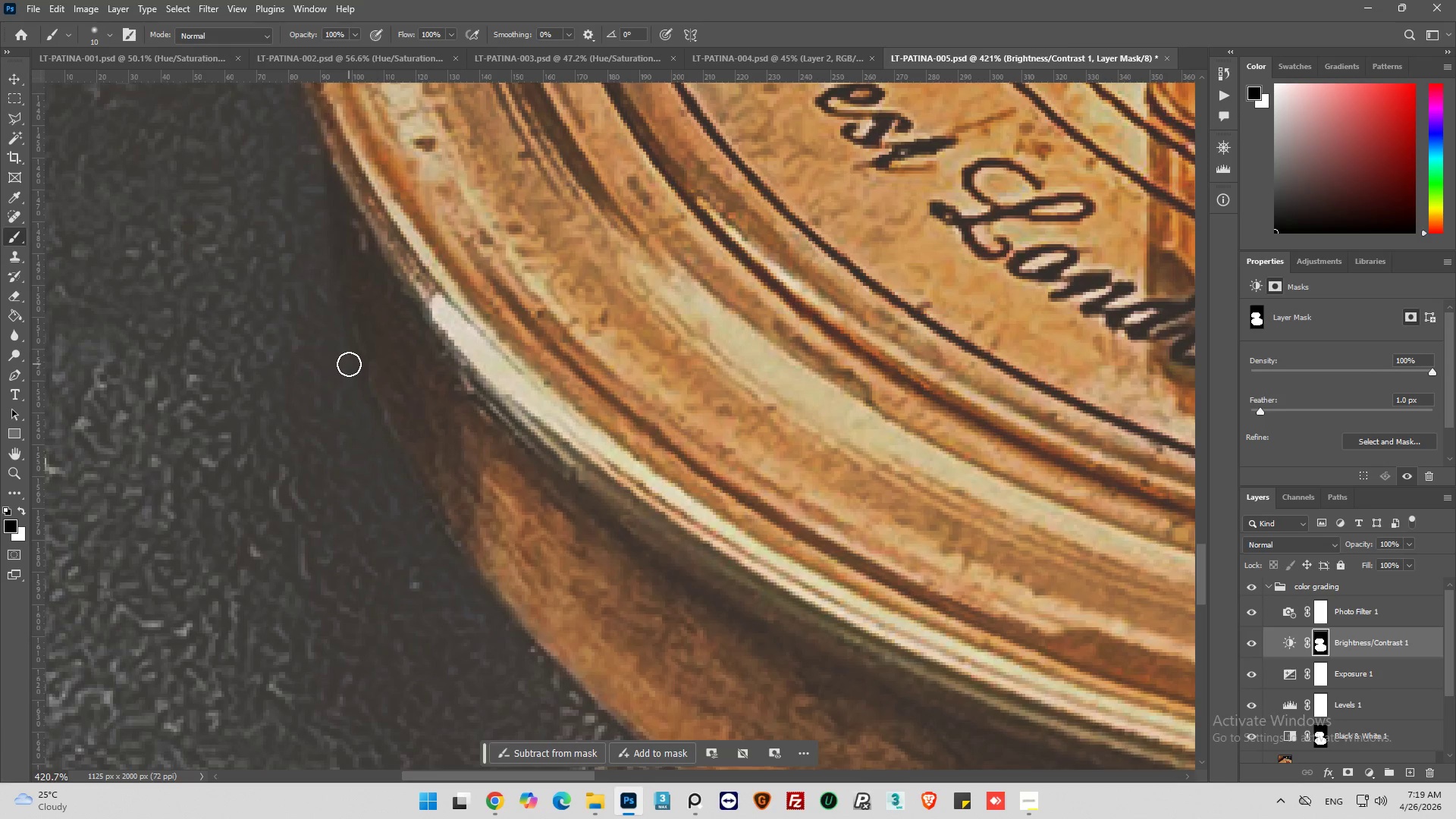 
left_click_drag(start_coordinate=[351, 364], to_coordinate=[352, 379])
 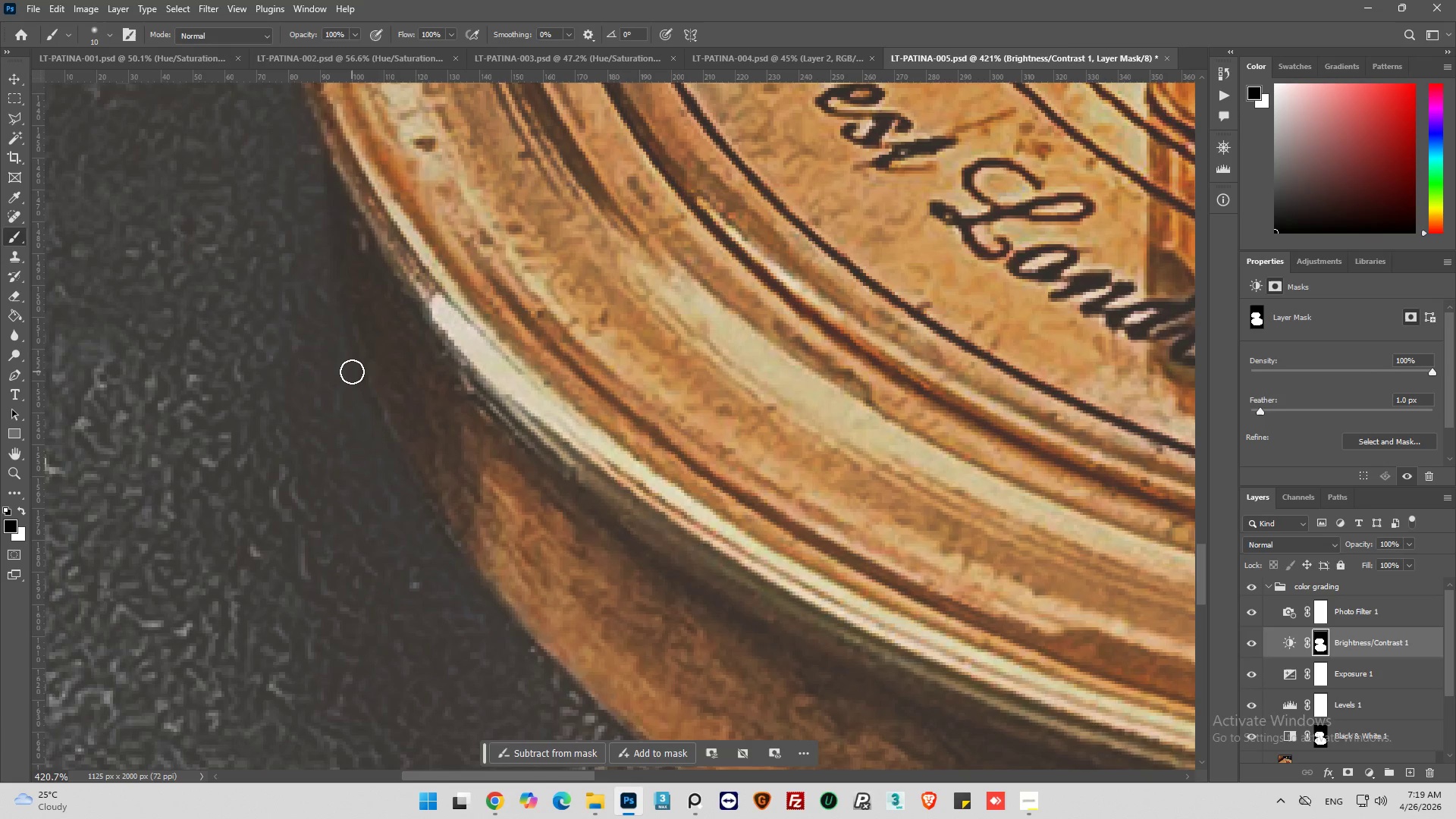 
left_click_drag(start_coordinate=[352, 372], to_coordinate=[355, 422])
 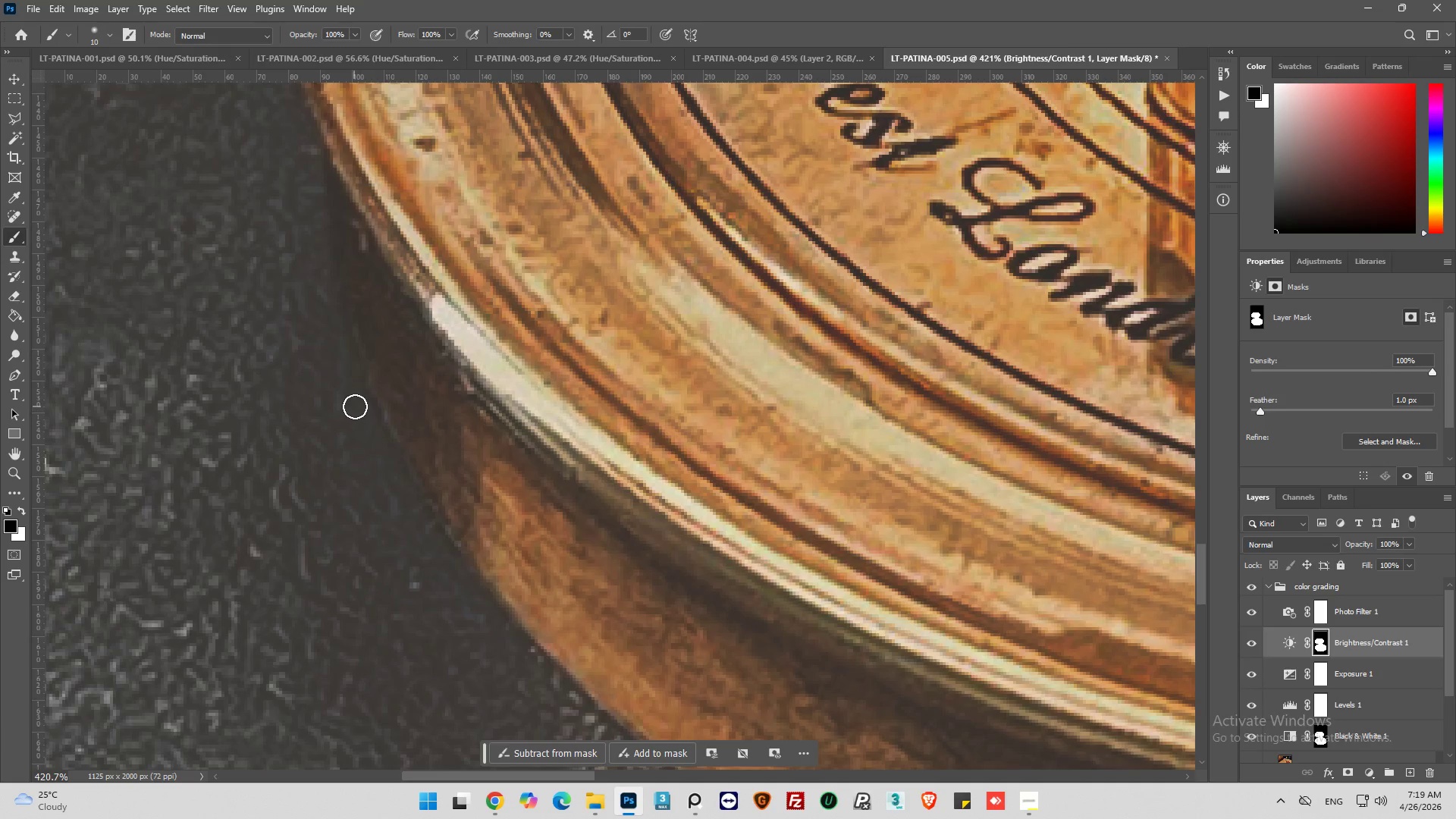 
left_click_drag(start_coordinate=[357, 404], to_coordinate=[369, 426])
 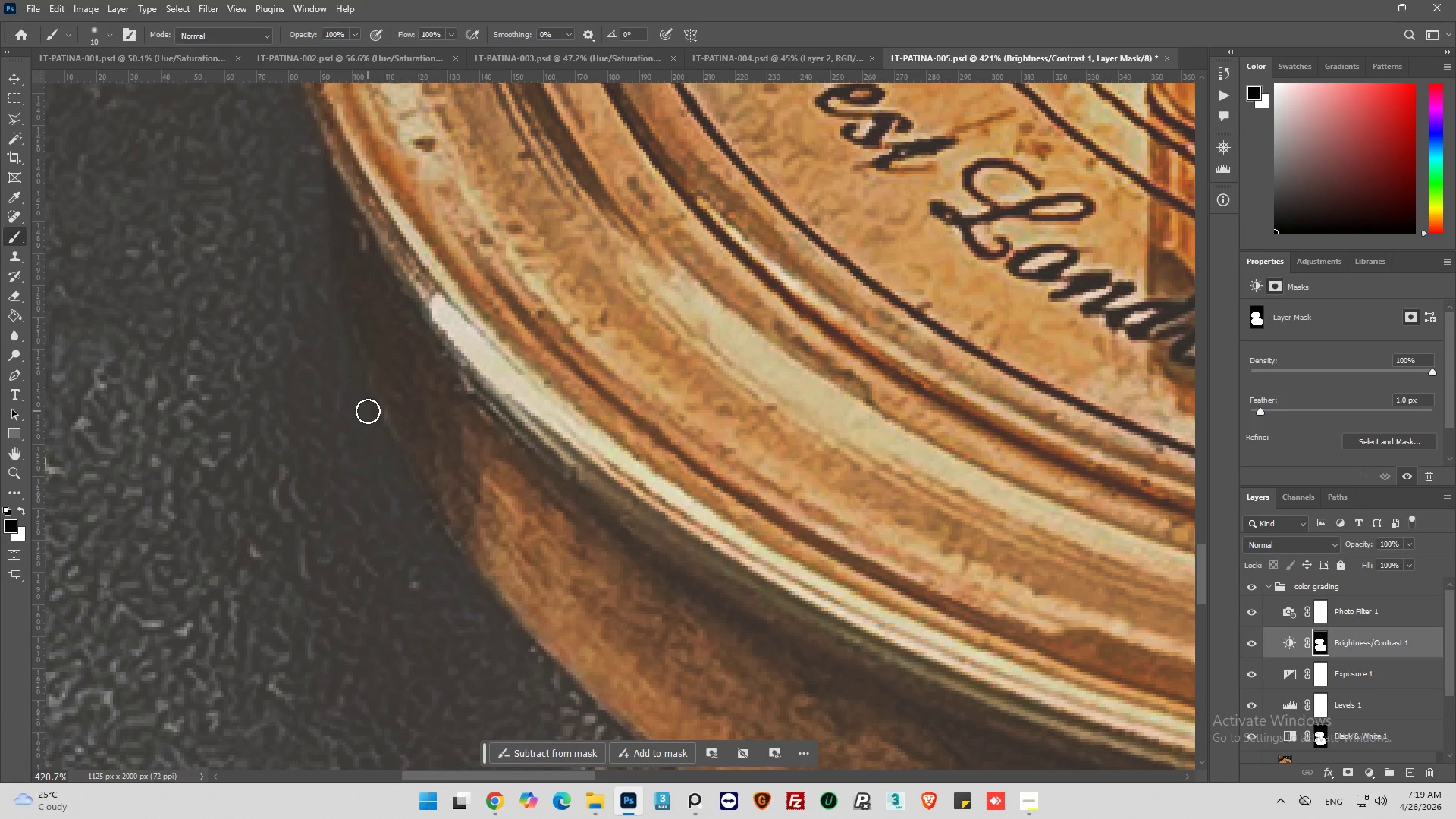 
left_click_drag(start_coordinate=[368, 411], to_coordinate=[380, 438])
 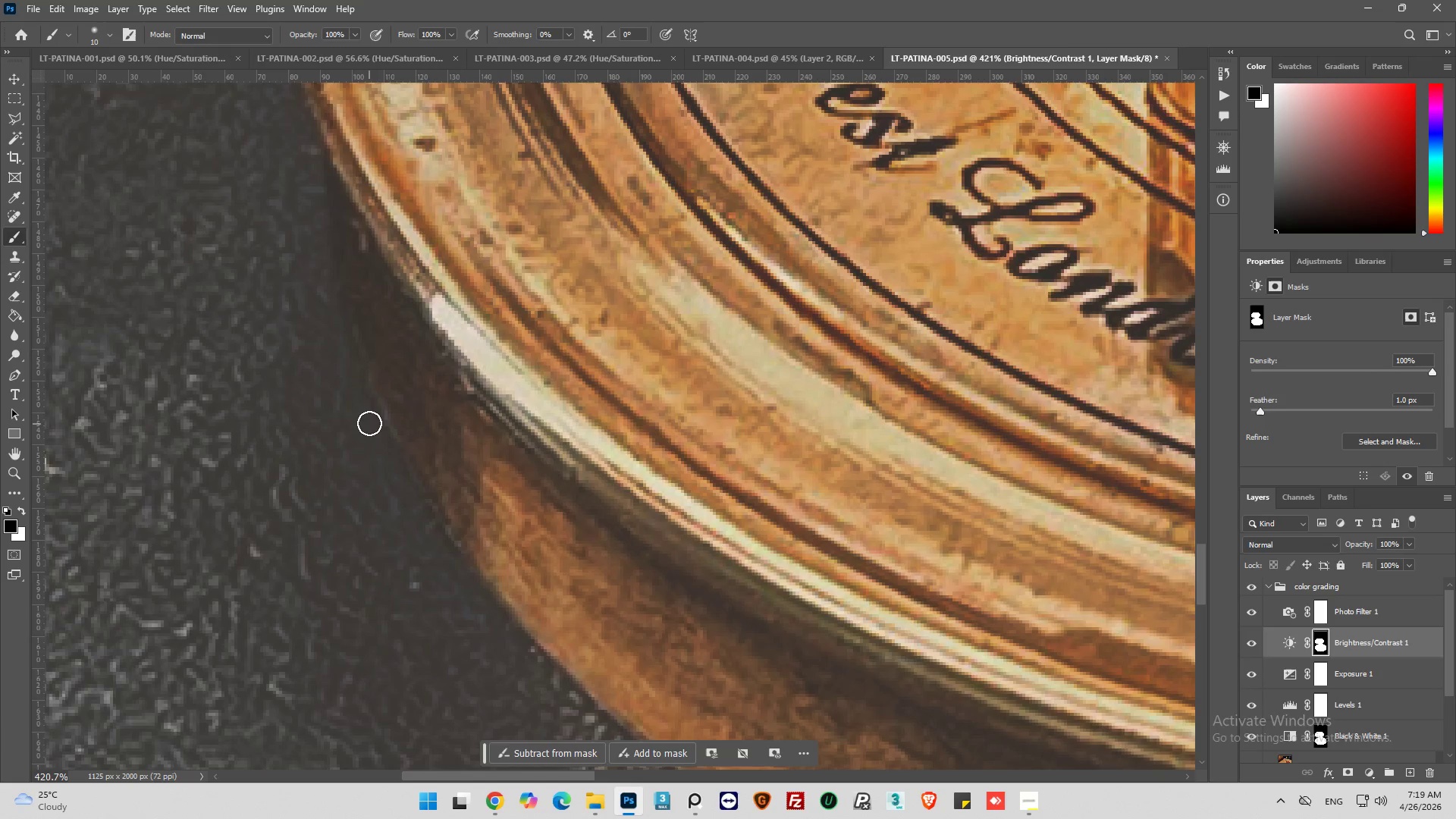 
left_click_drag(start_coordinate=[369, 416], to_coordinate=[367, 439])
 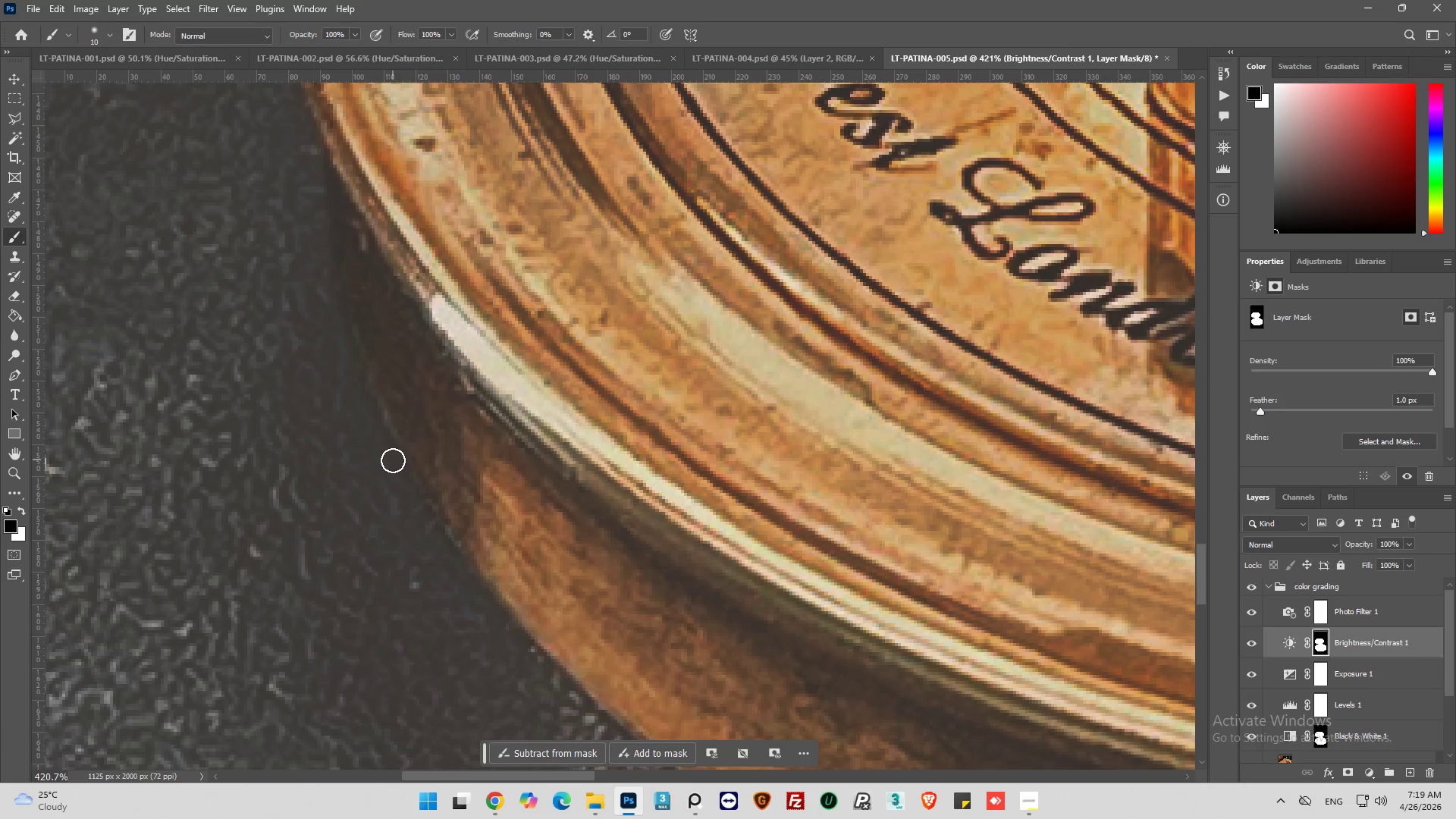 
left_click_drag(start_coordinate=[394, 462], to_coordinate=[410, 513])
 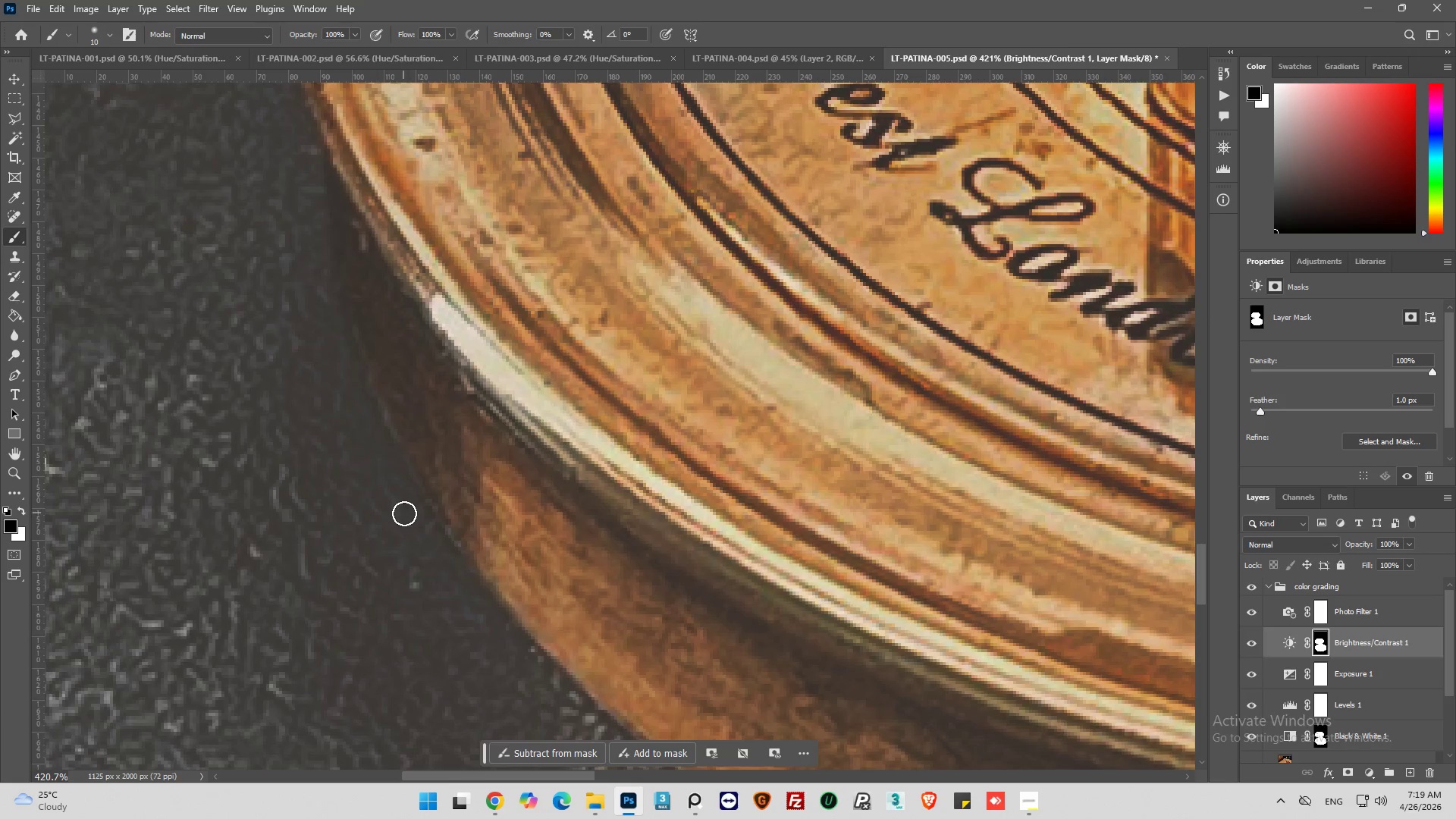 
left_click_drag(start_coordinate=[414, 510], to_coordinate=[482, 610])
 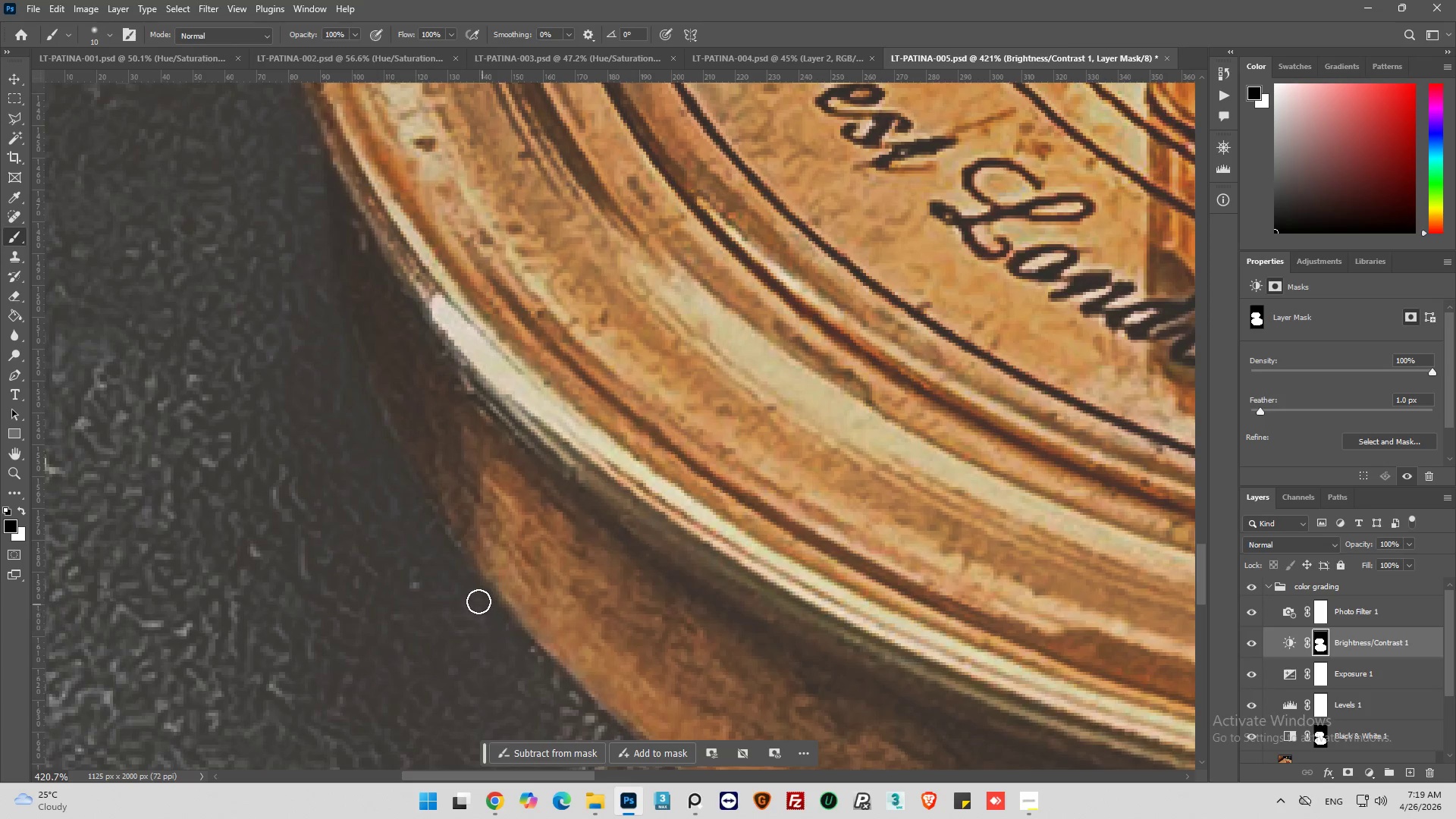 
left_click_drag(start_coordinate=[464, 584], to_coordinate=[501, 628])
 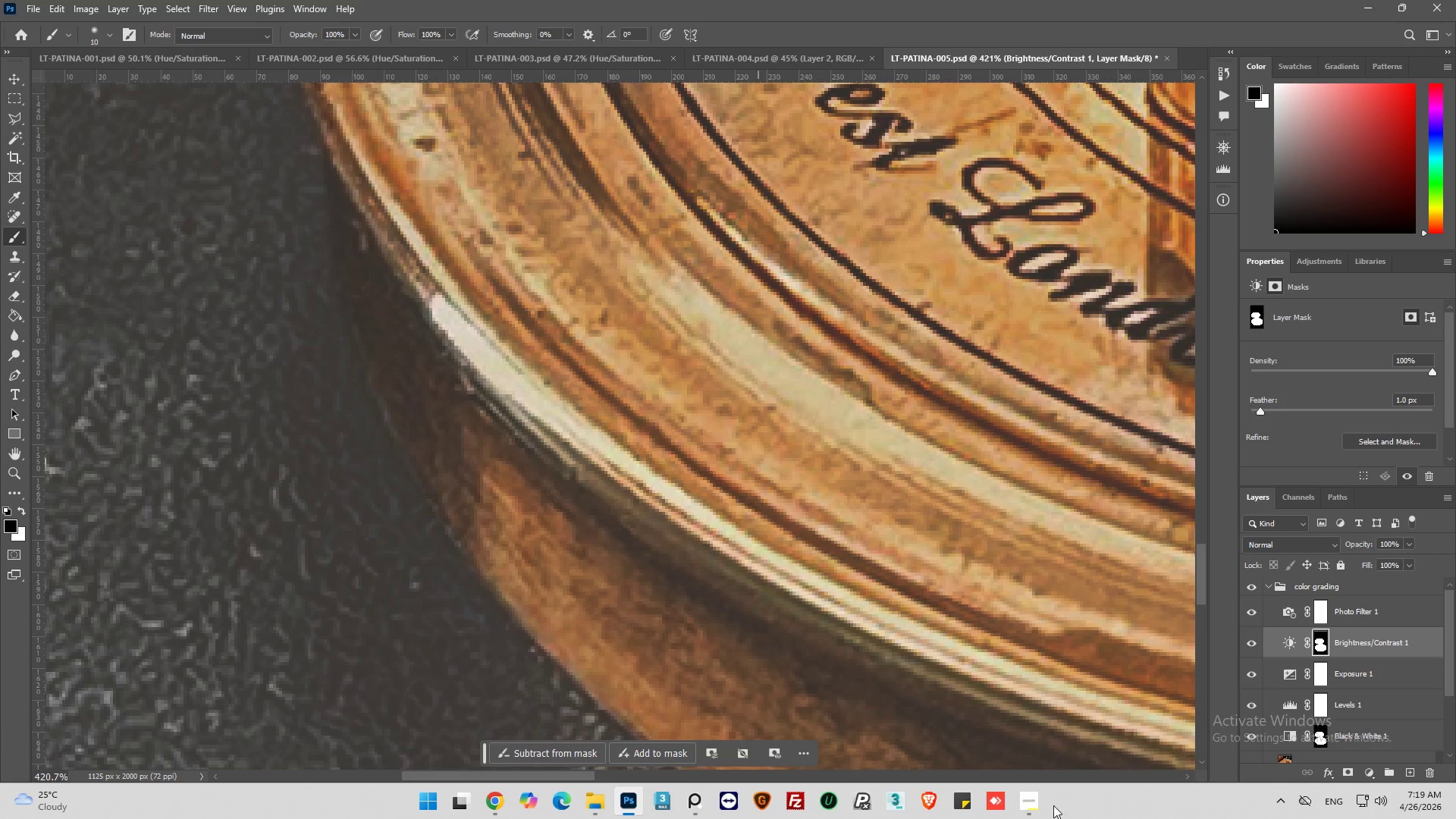 
left_click([1040, 798])